 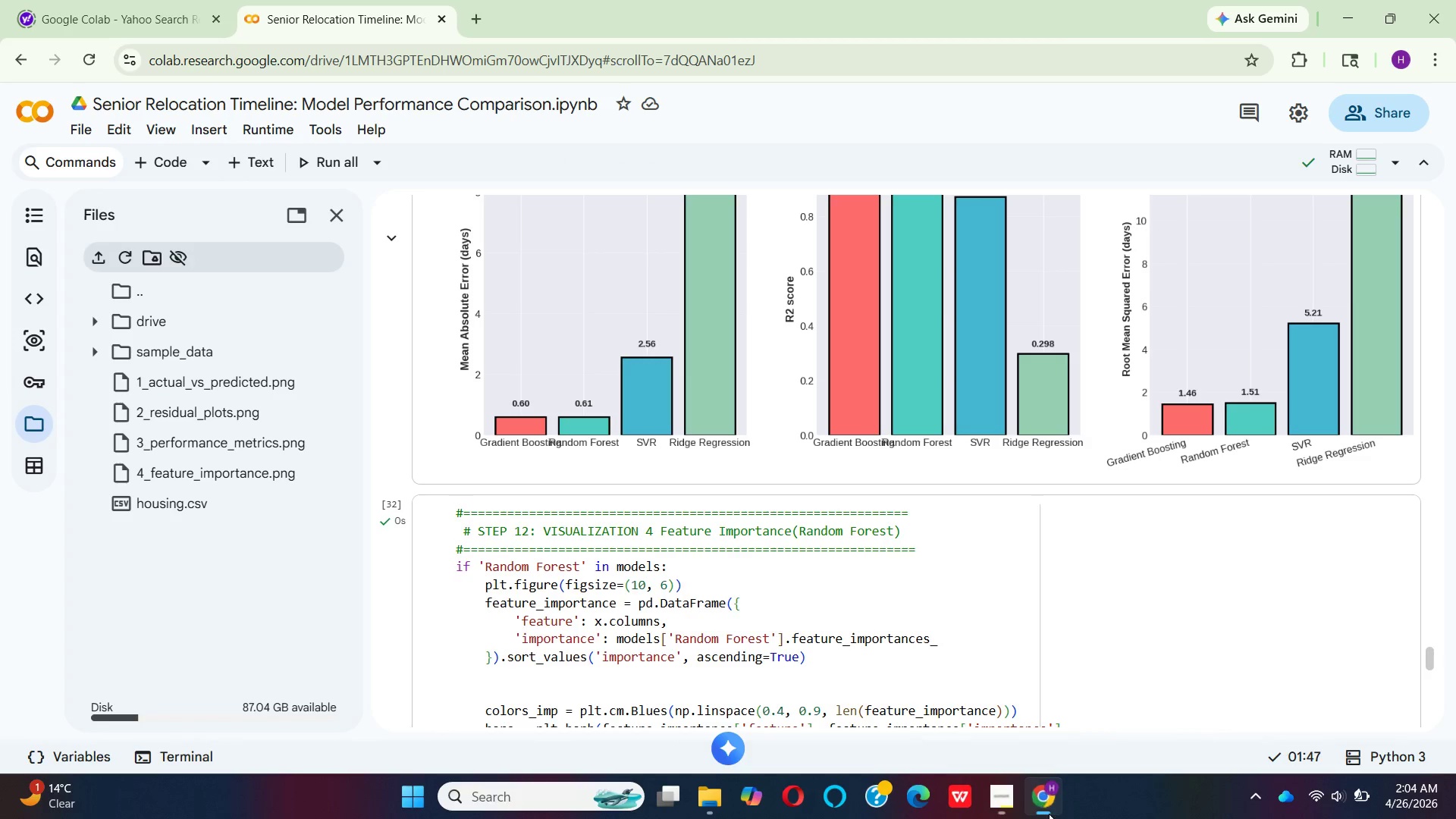 
scroll: coordinate [747, 372], scroll_direction: up, amount: 2.0
 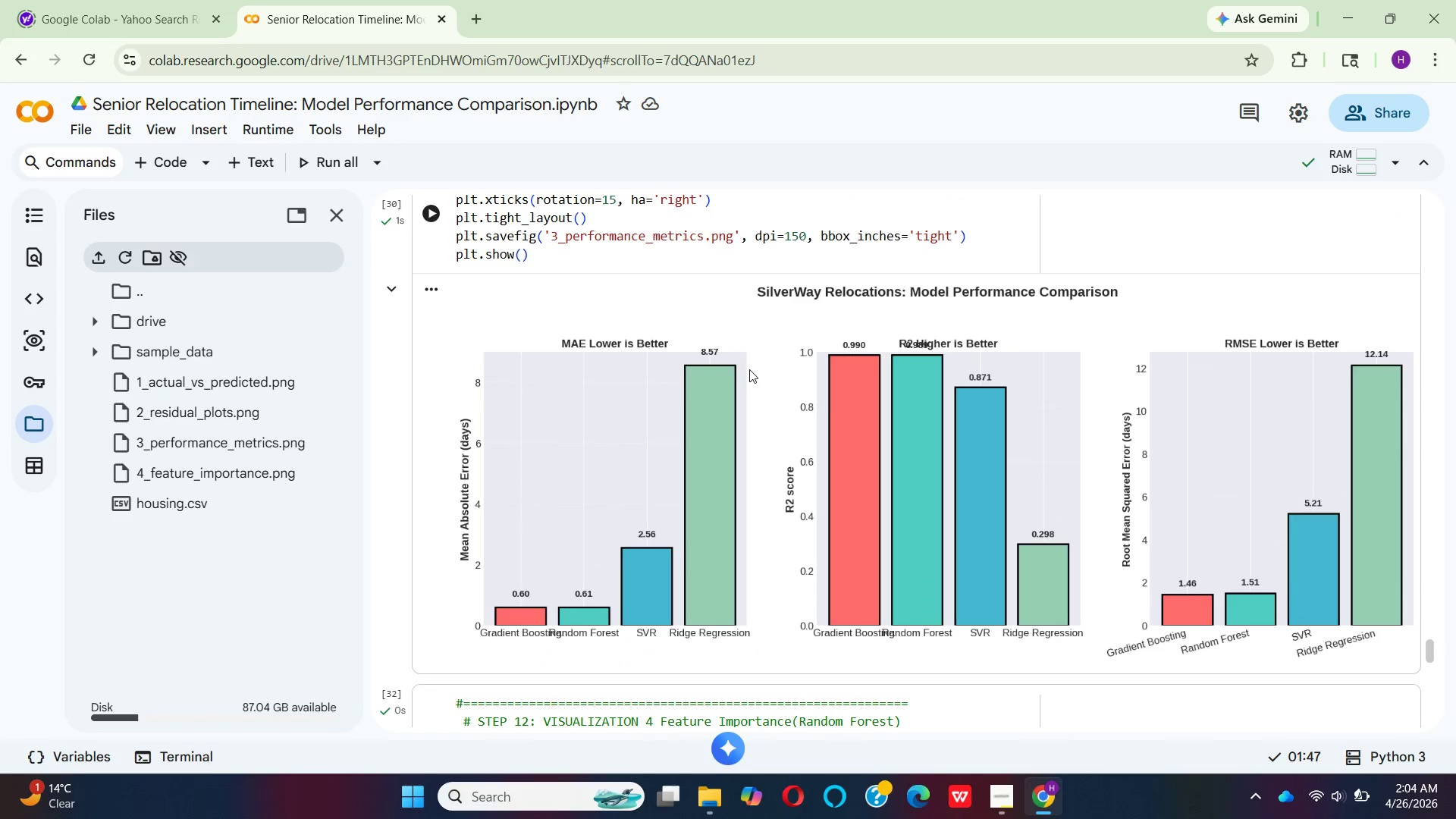 
scroll: coordinate [755, 375], scroll_direction: down, amount: 6.0
 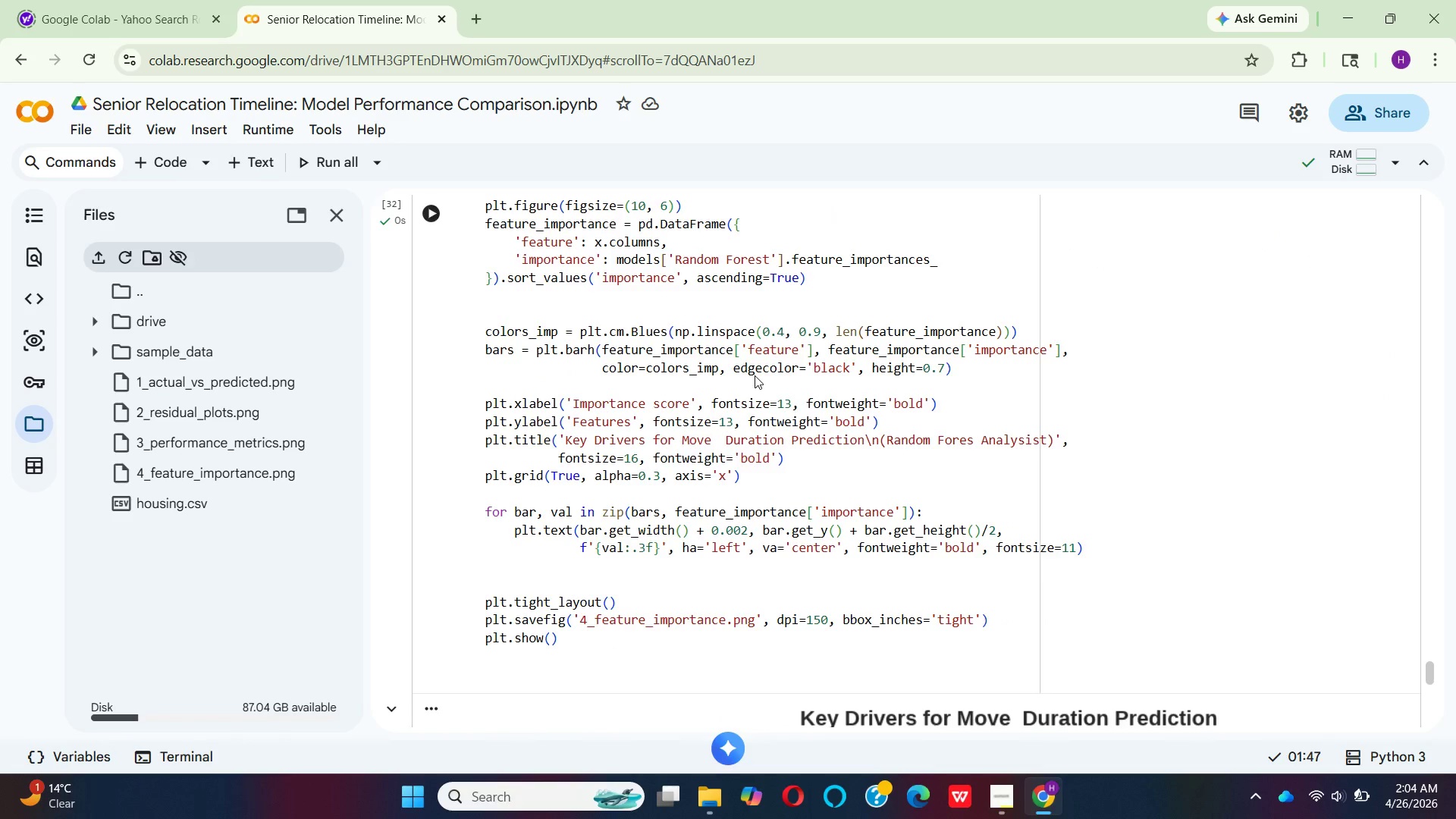 
scroll: coordinate [755, 375], scroll_direction: up, amount: 20.0
 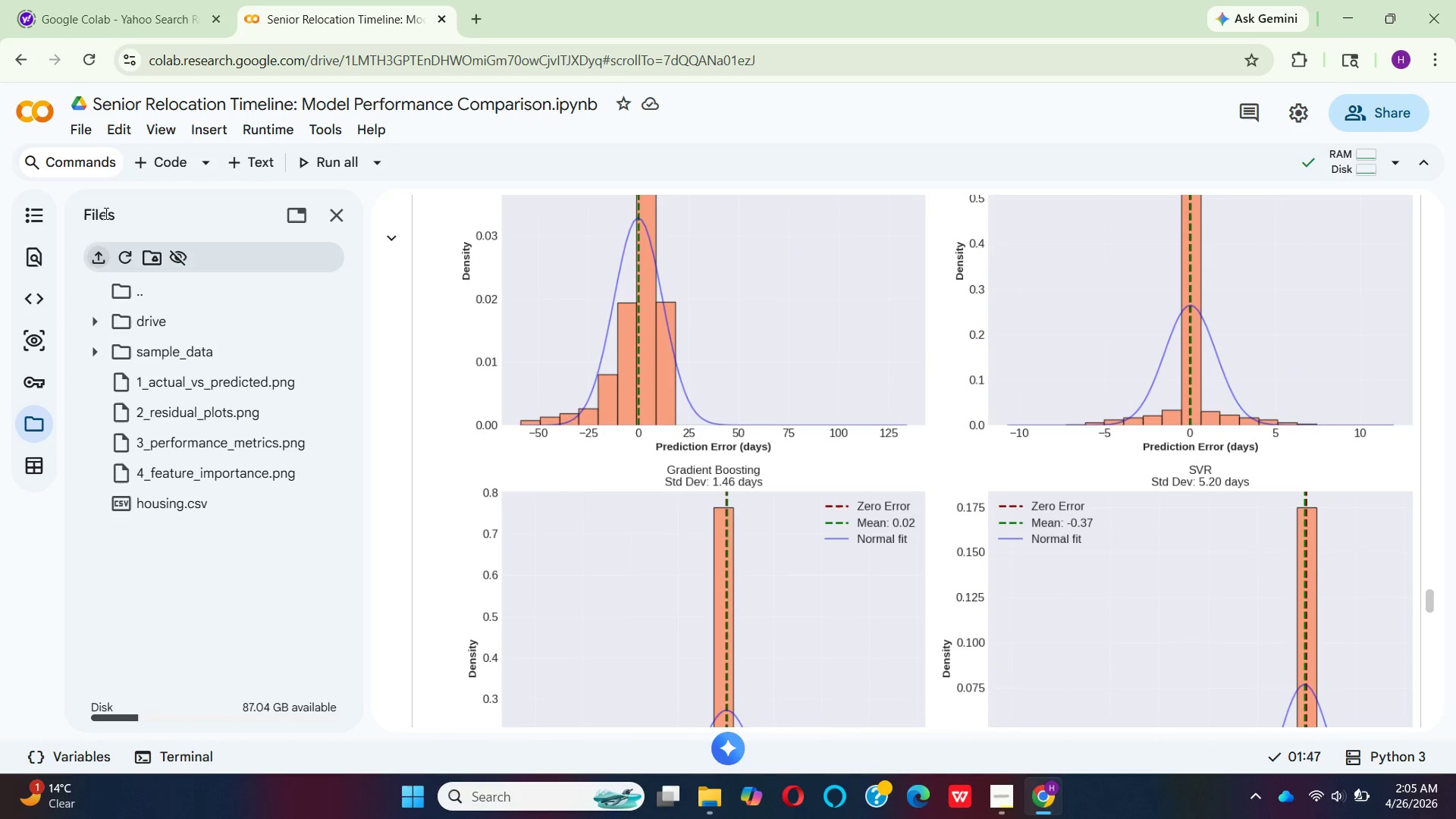 
left_click([86, 129])
 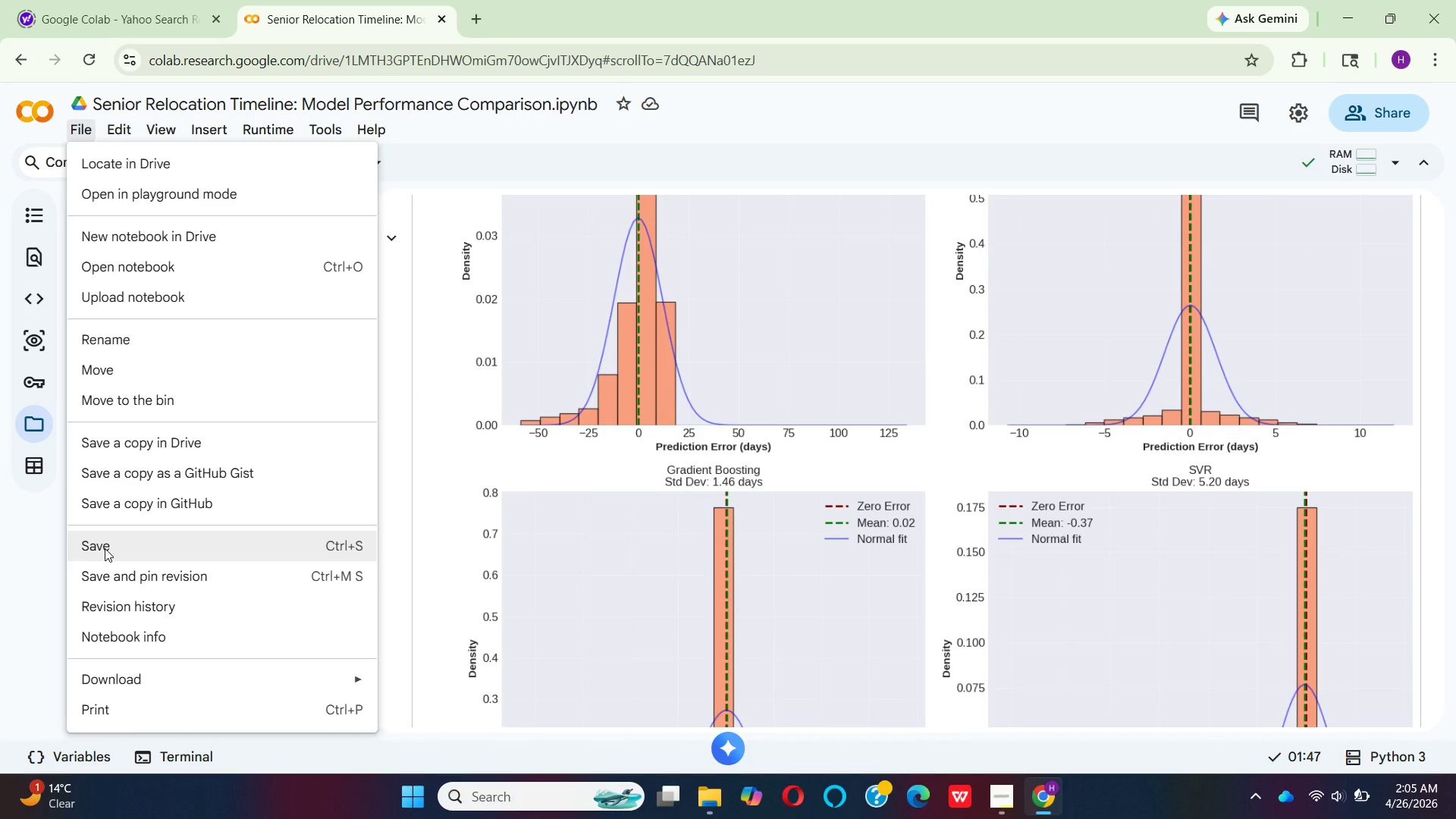 
left_click([105, 548])
 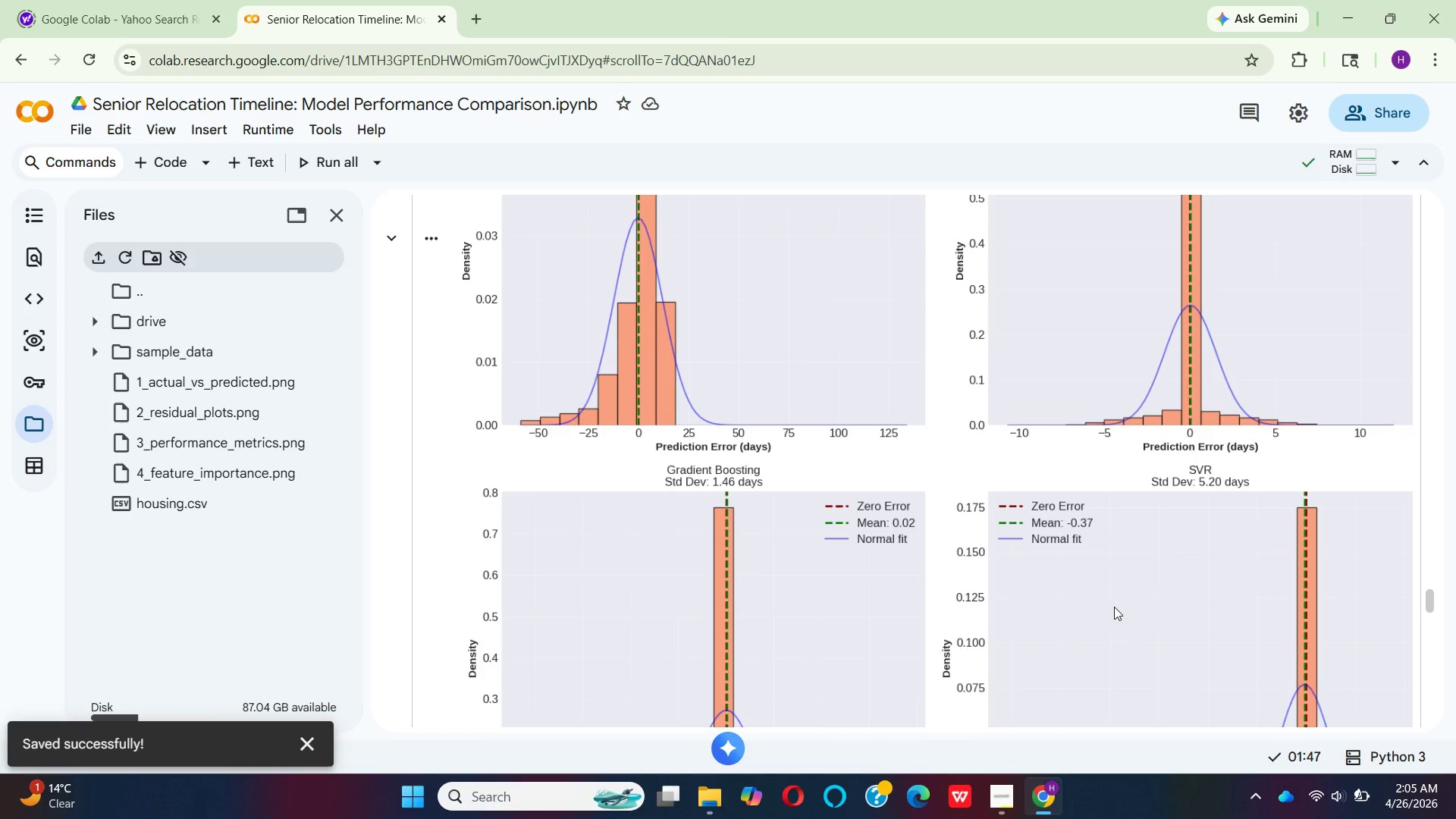 
wait(10.72)
 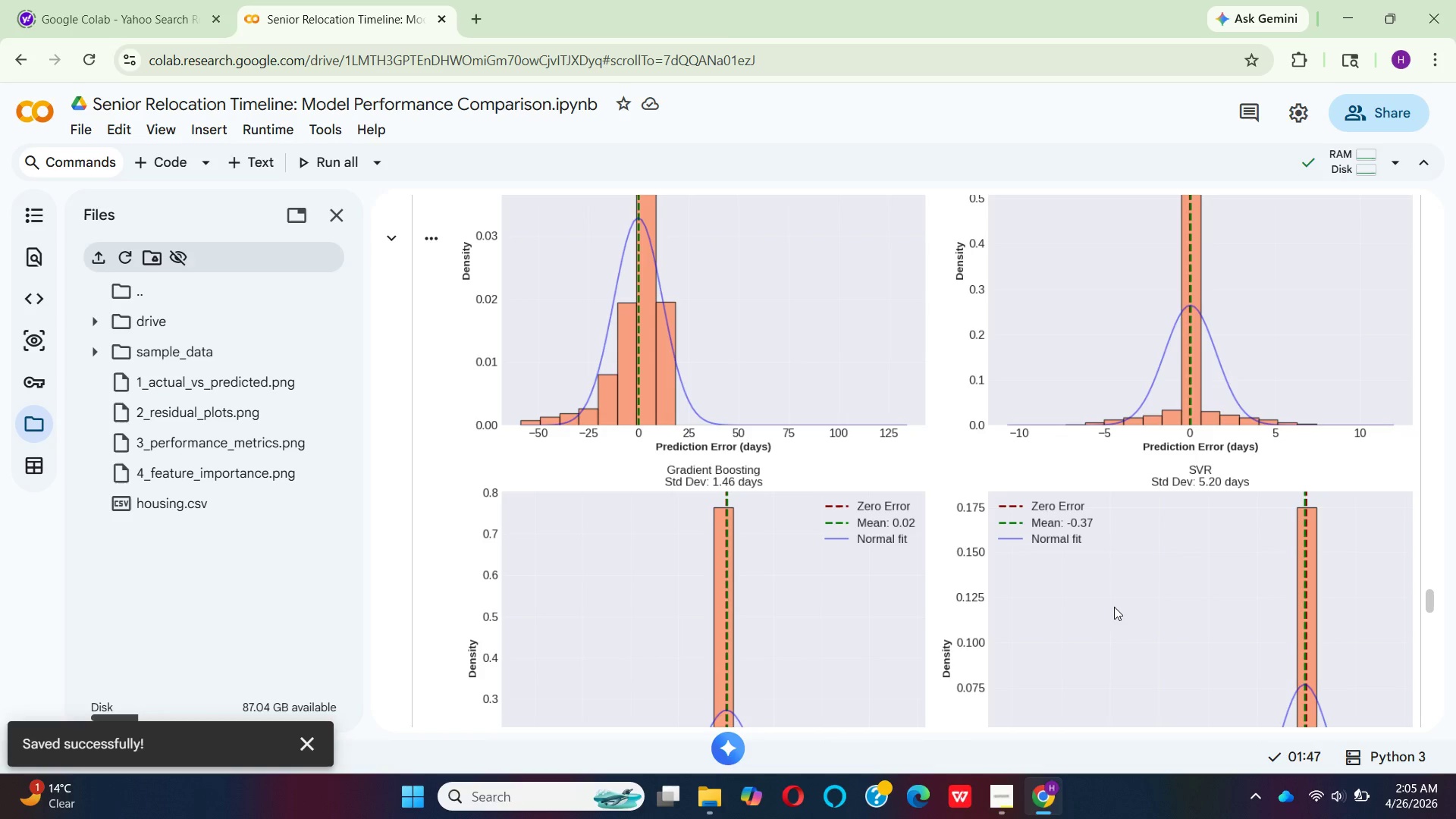 
left_click([1003, 799])